 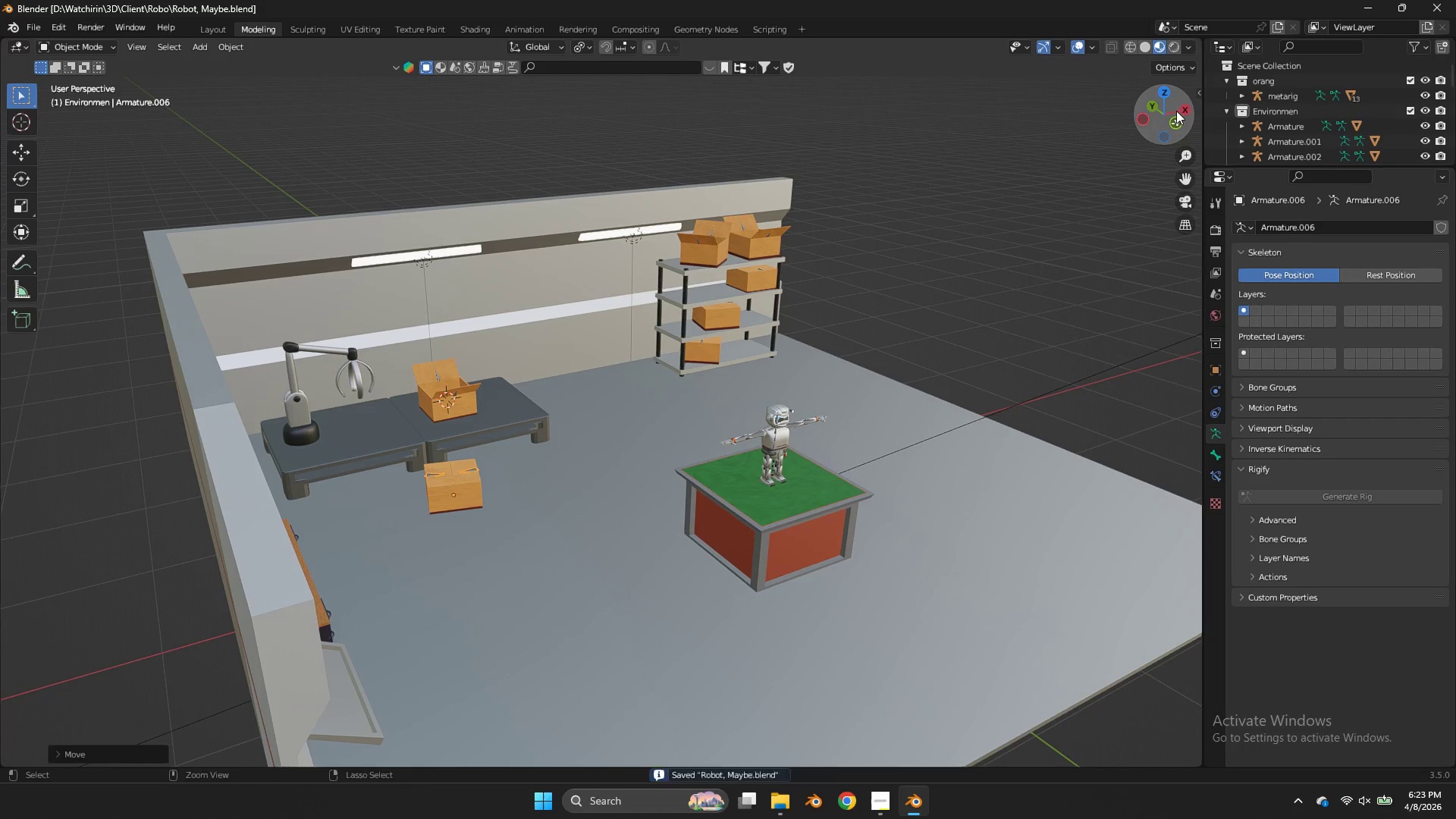 
key(Control+S)
 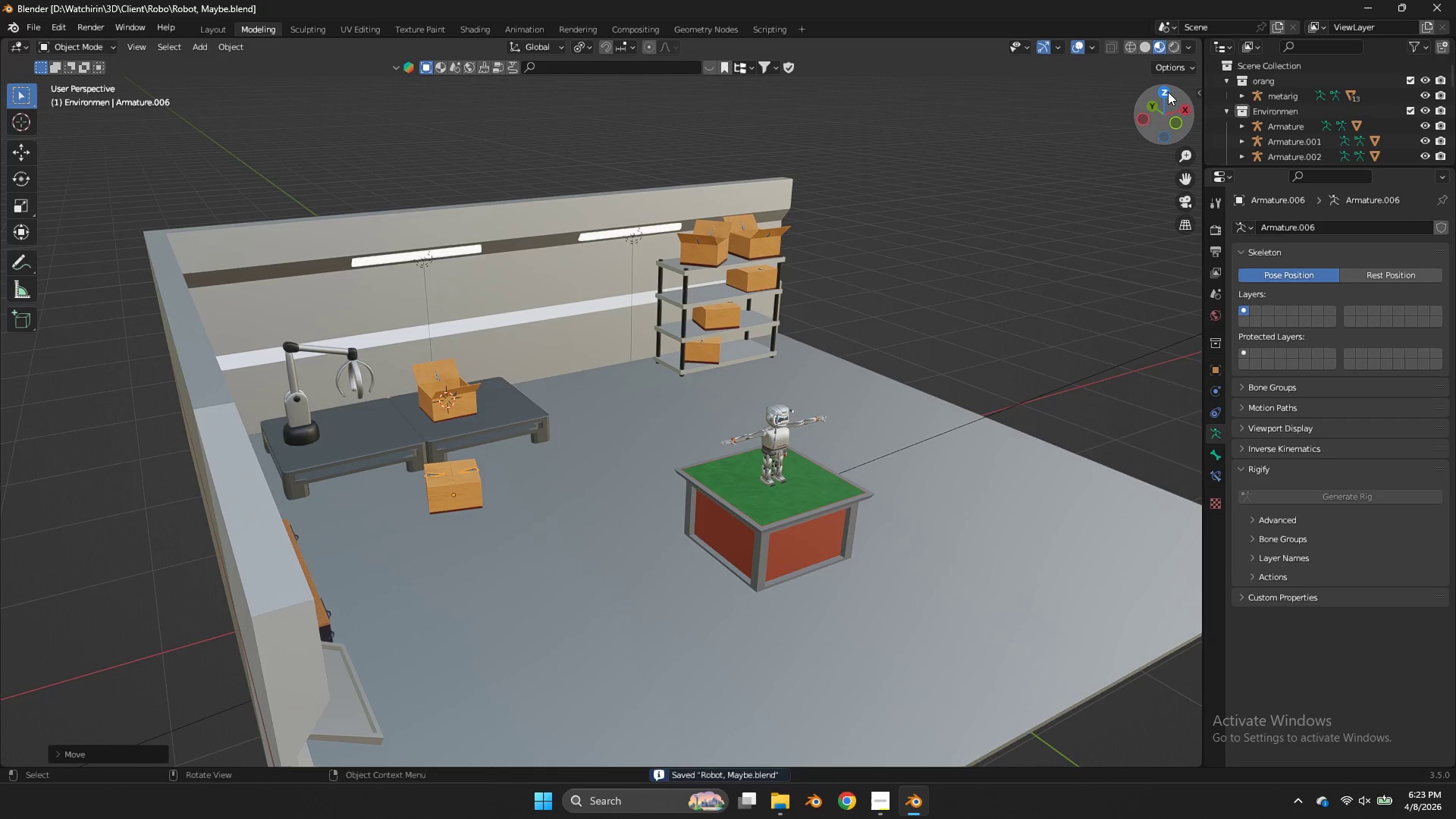 
left_click([1167, 92])
 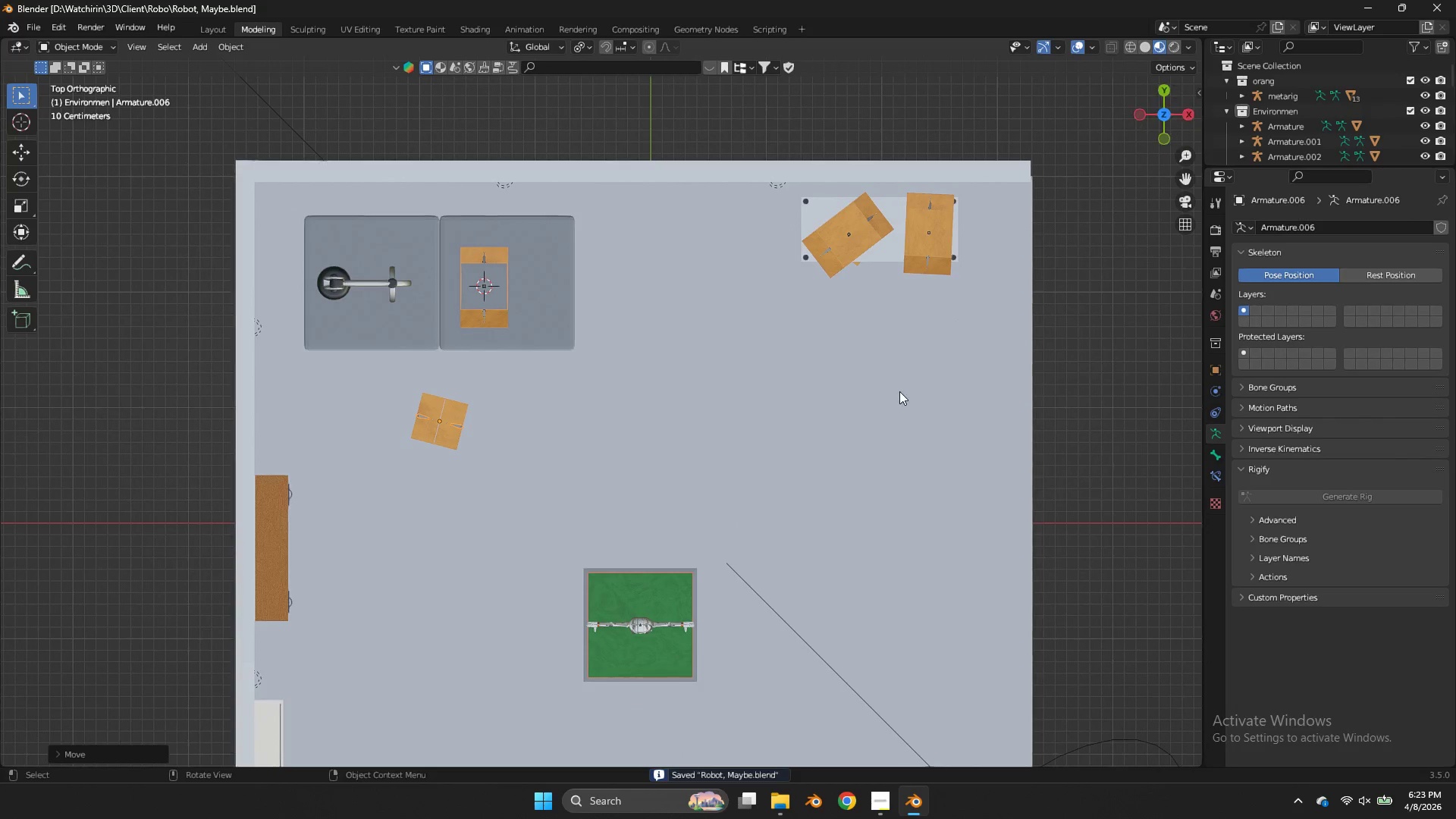 
scroll: coordinate [899, 394], scroll_direction: down, amount: 3.0
 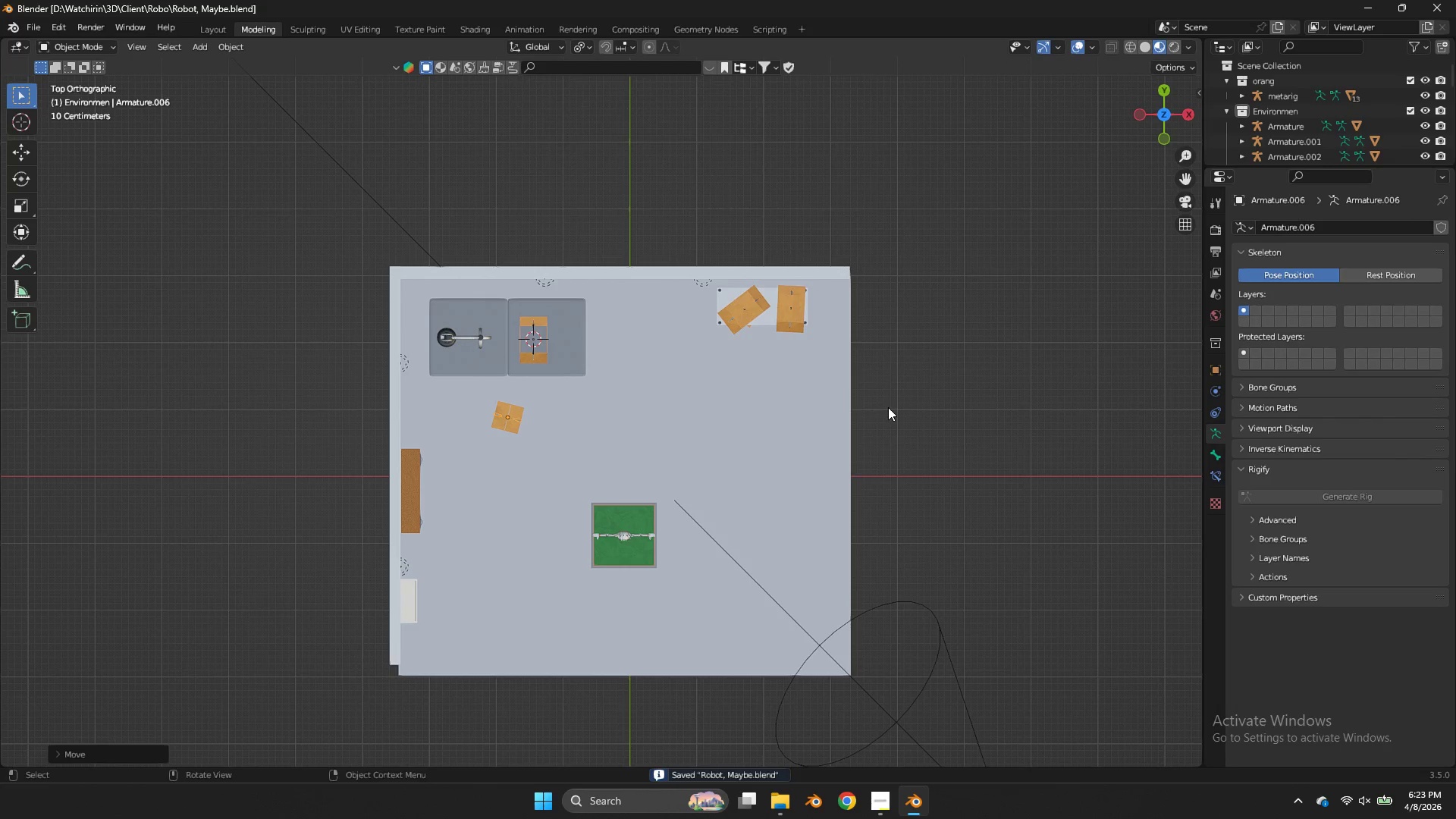 
key(Control+ControlLeft)
 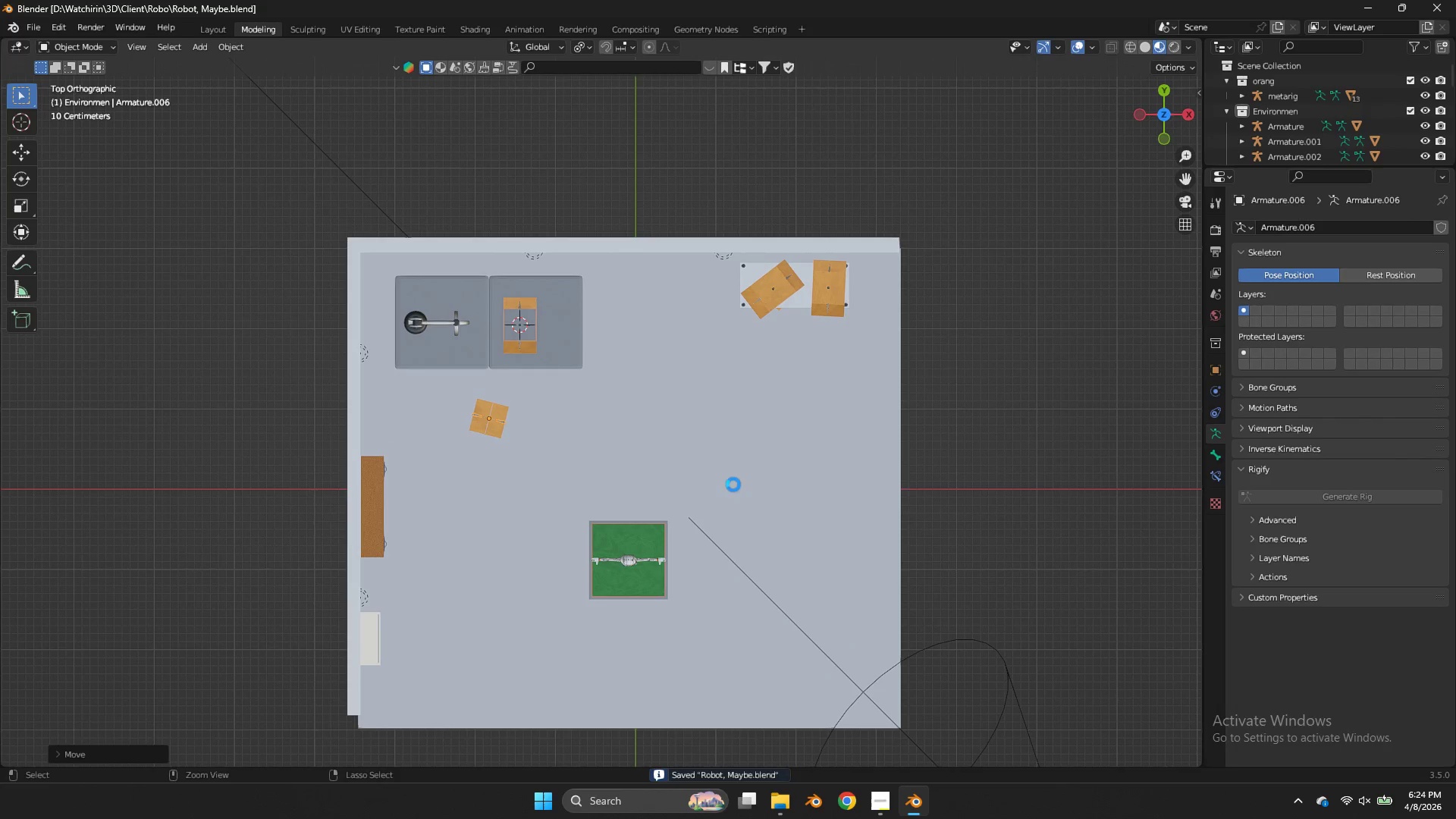 
scroll: coordinate [721, 506], scroll_direction: up, amount: 1.0
 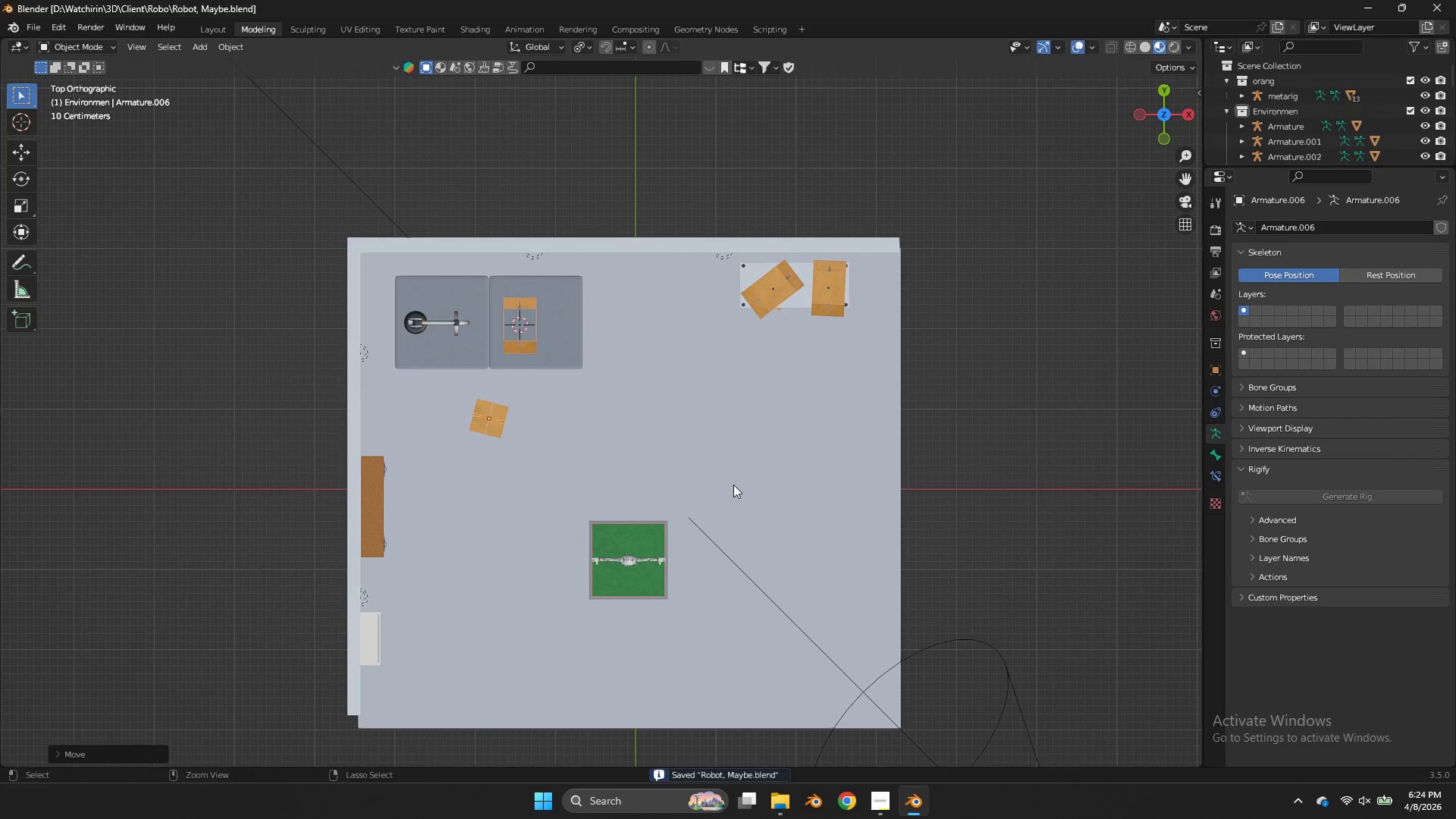 
key(Control+S)
 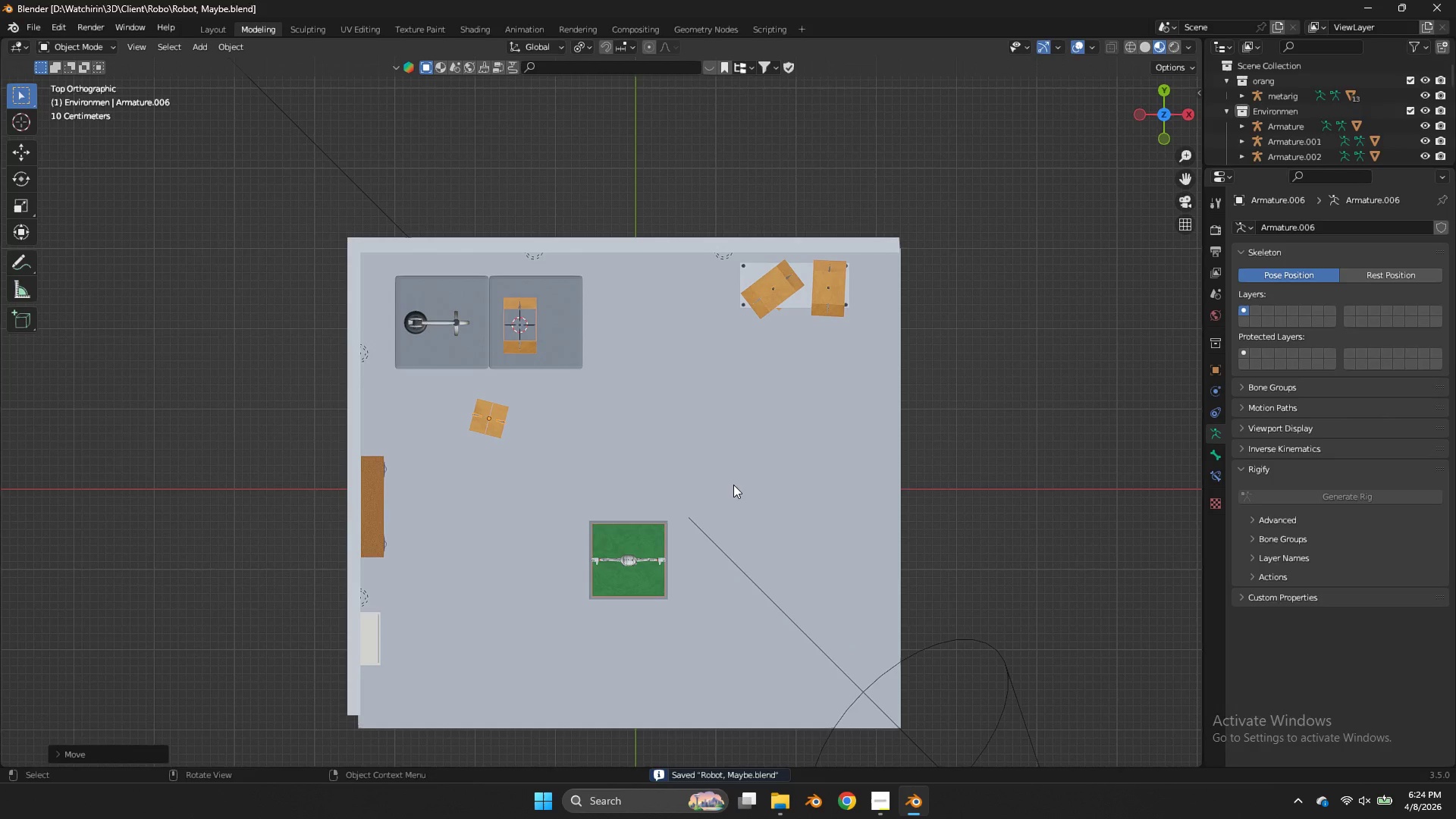 
key(Alt+AltLeft)
 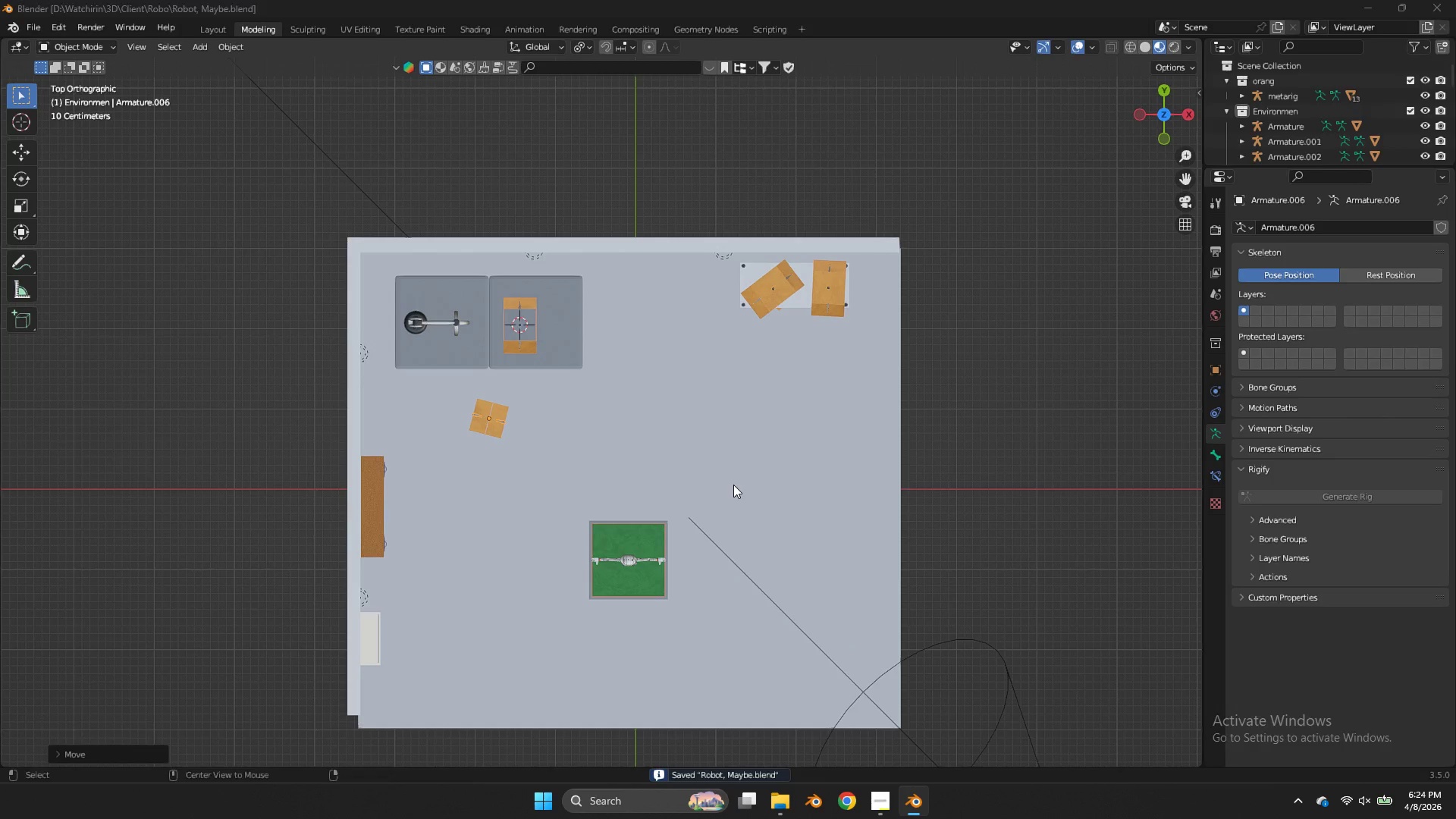 
key(Alt+Tab)